 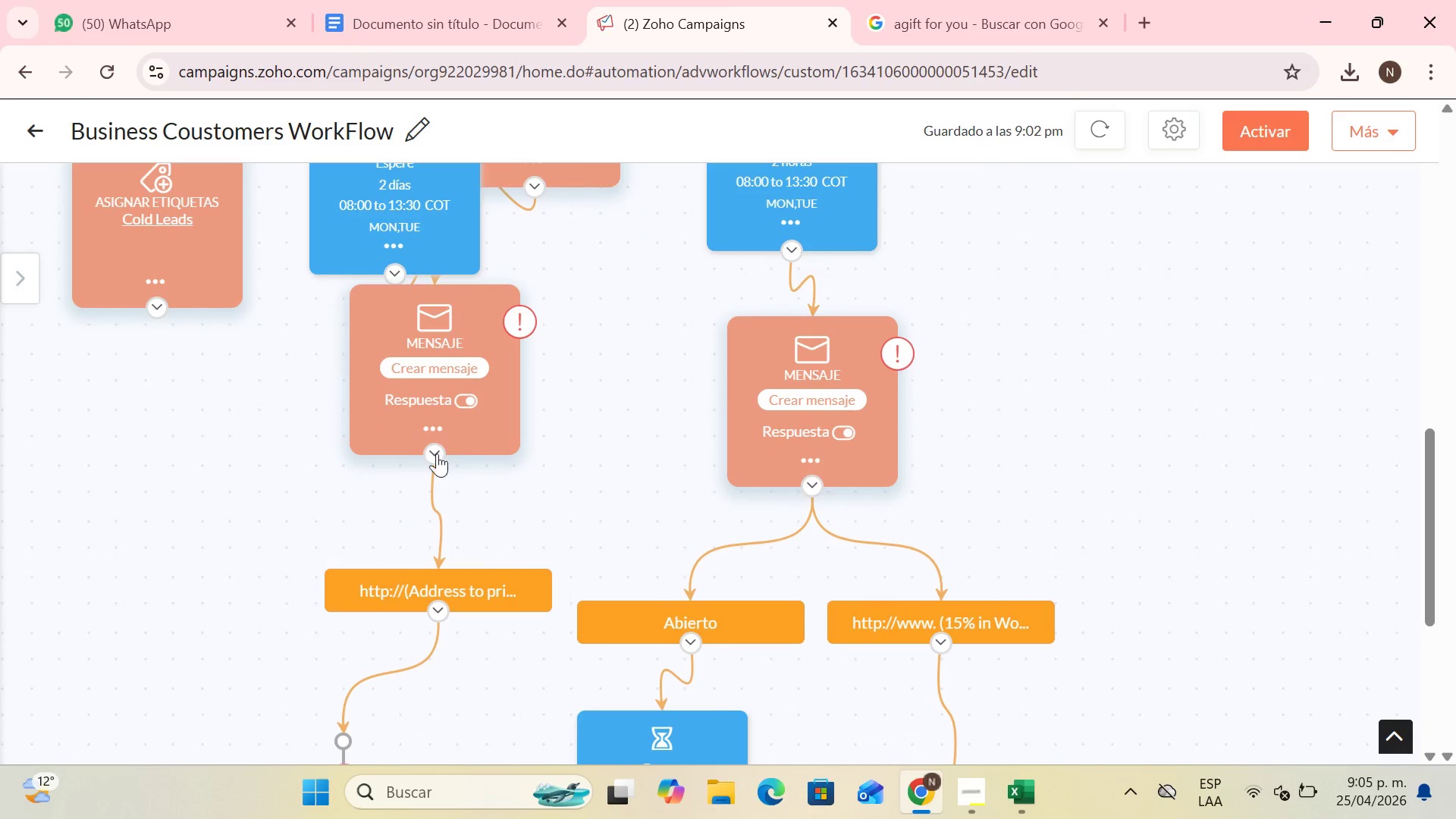 
scroll: coordinate [512, 453], scroll_direction: none, amount: 0.0
 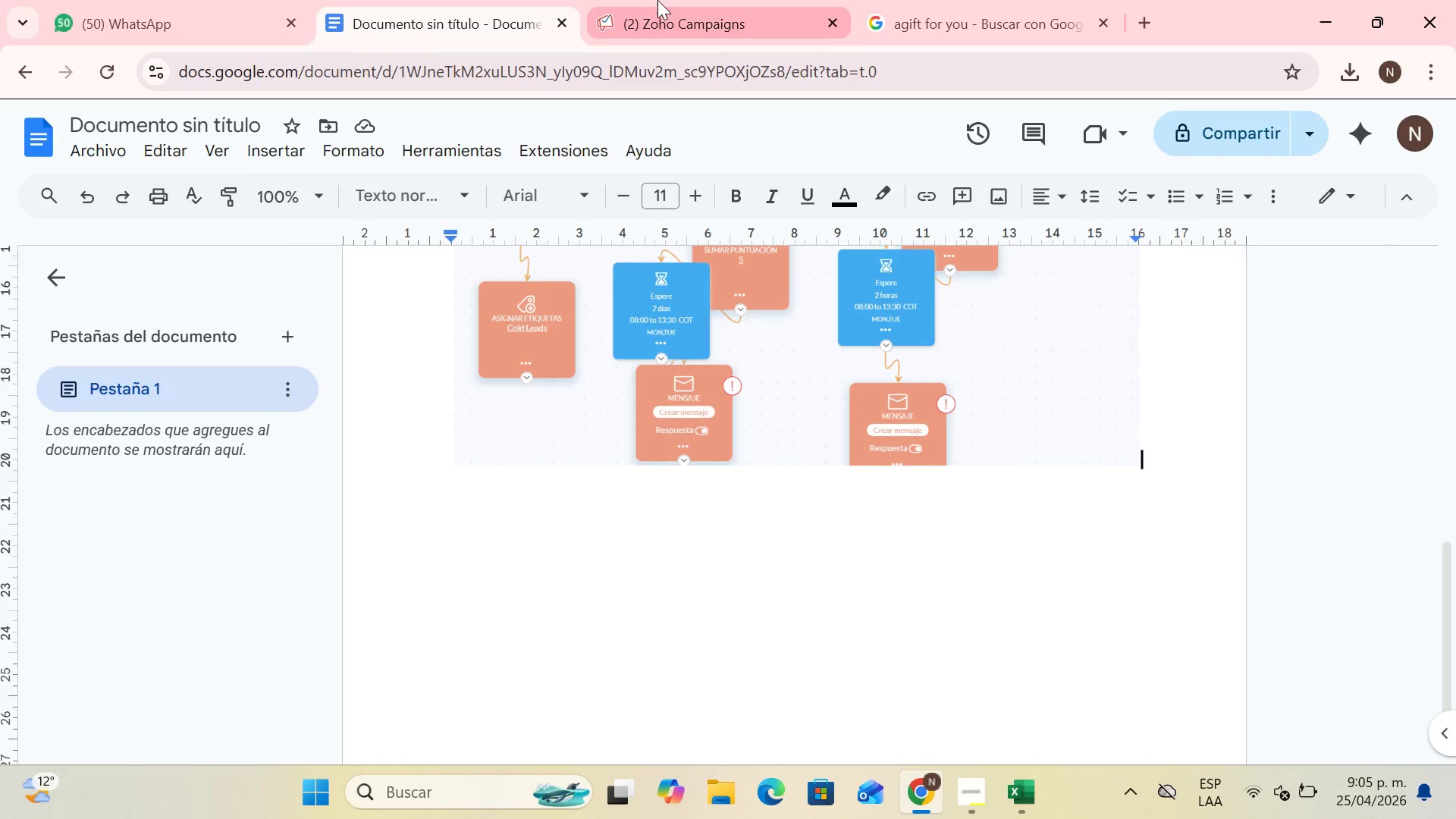 
scroll: coordinate [820, 442], scroll_direction: down, amount: 2.0
 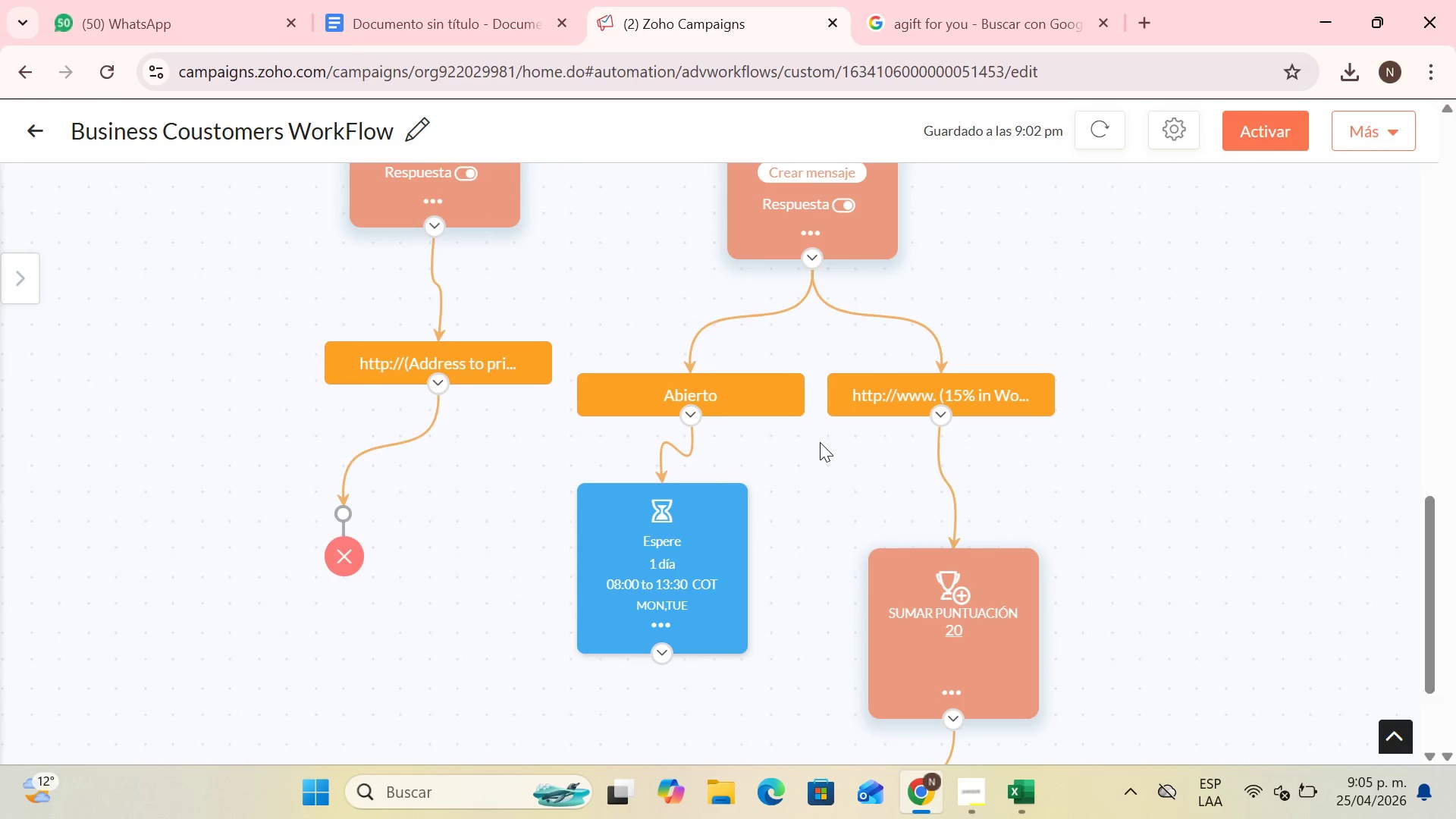 
scroll: coordinate [820, 442], scroll_direction: none, amount: 0.0
 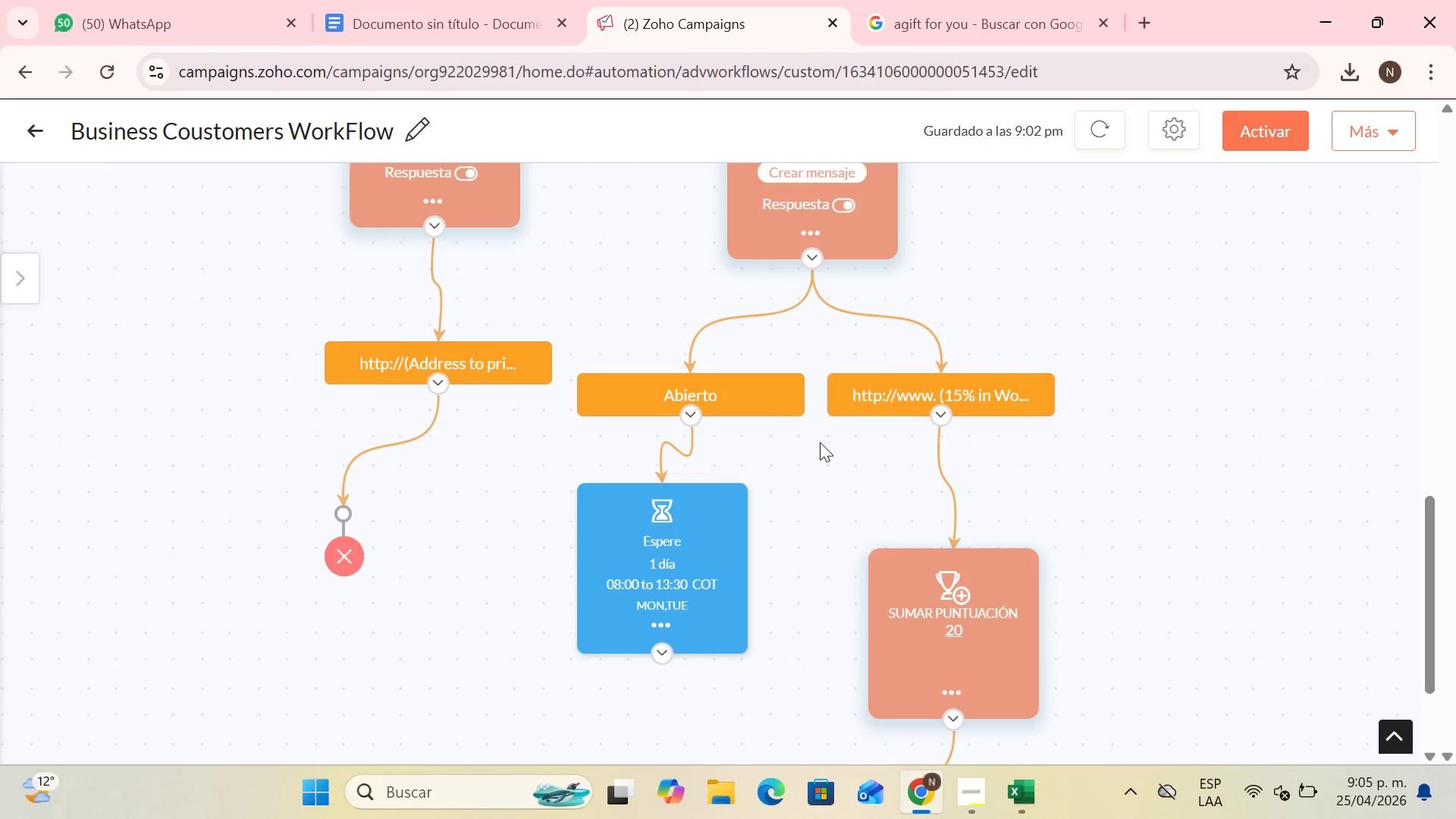 
scroll: coordinate [820, 442], scroll_direction: down, amount: 1.0
 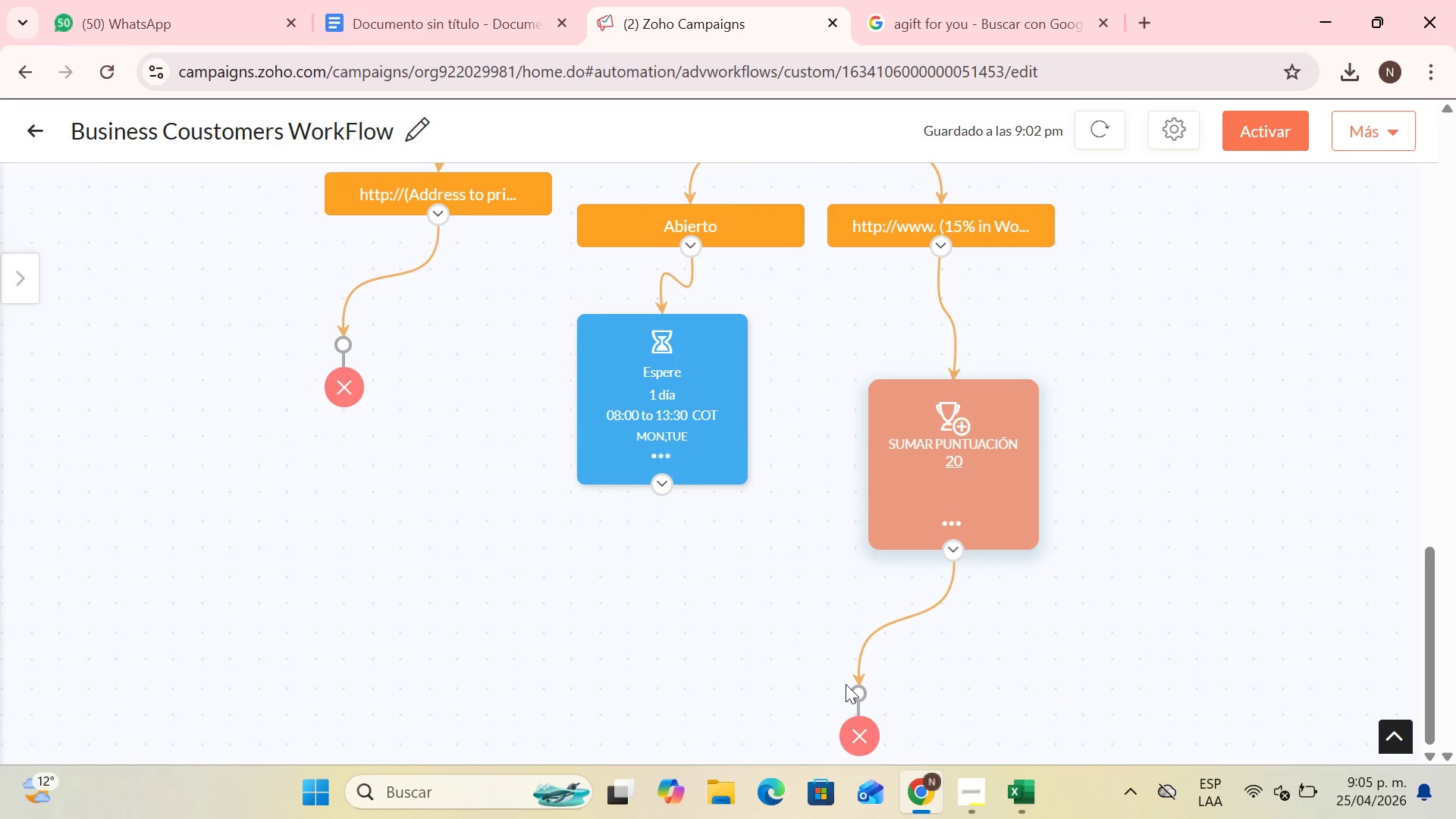 
left_click_drag(start_coordinate=[855, 720], to_coordinate=[895, 706])
 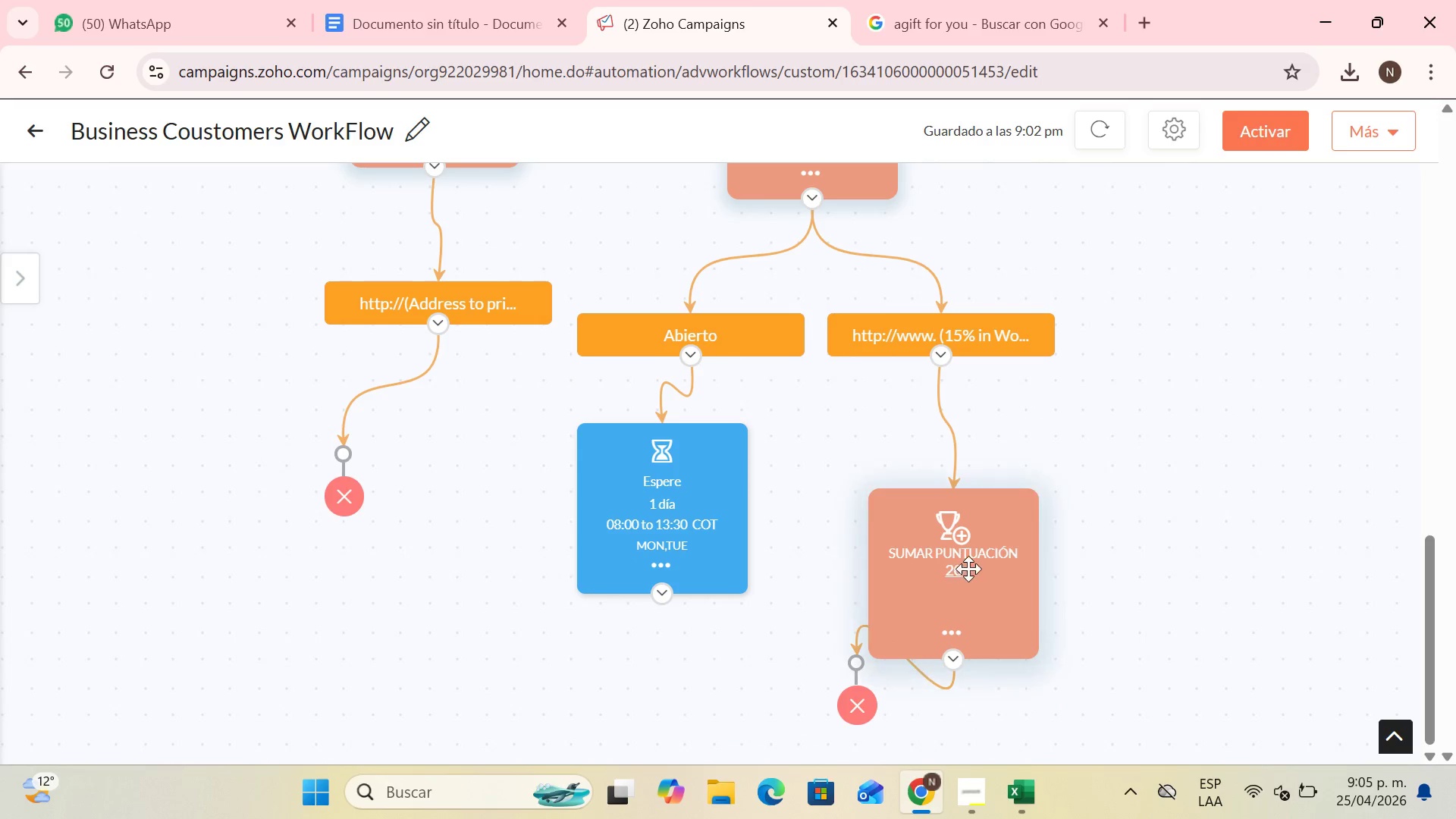 
left_click_drag(start_coordinate=[968, 569], to_coordinate=[1018, 483])
 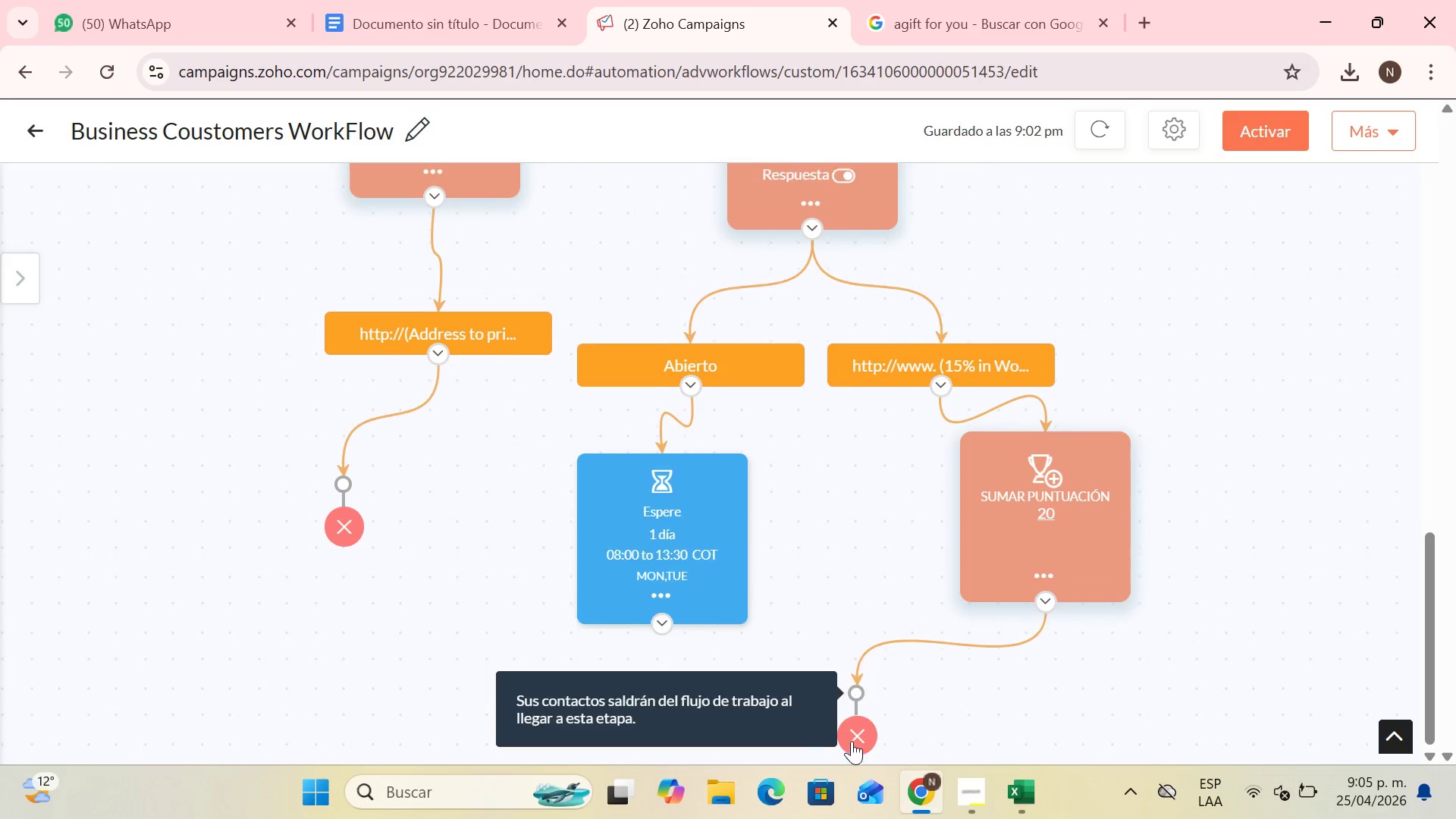 
left_click_drag(start_coordinate=[852, 741], to_coordinate=[1278, 699])
 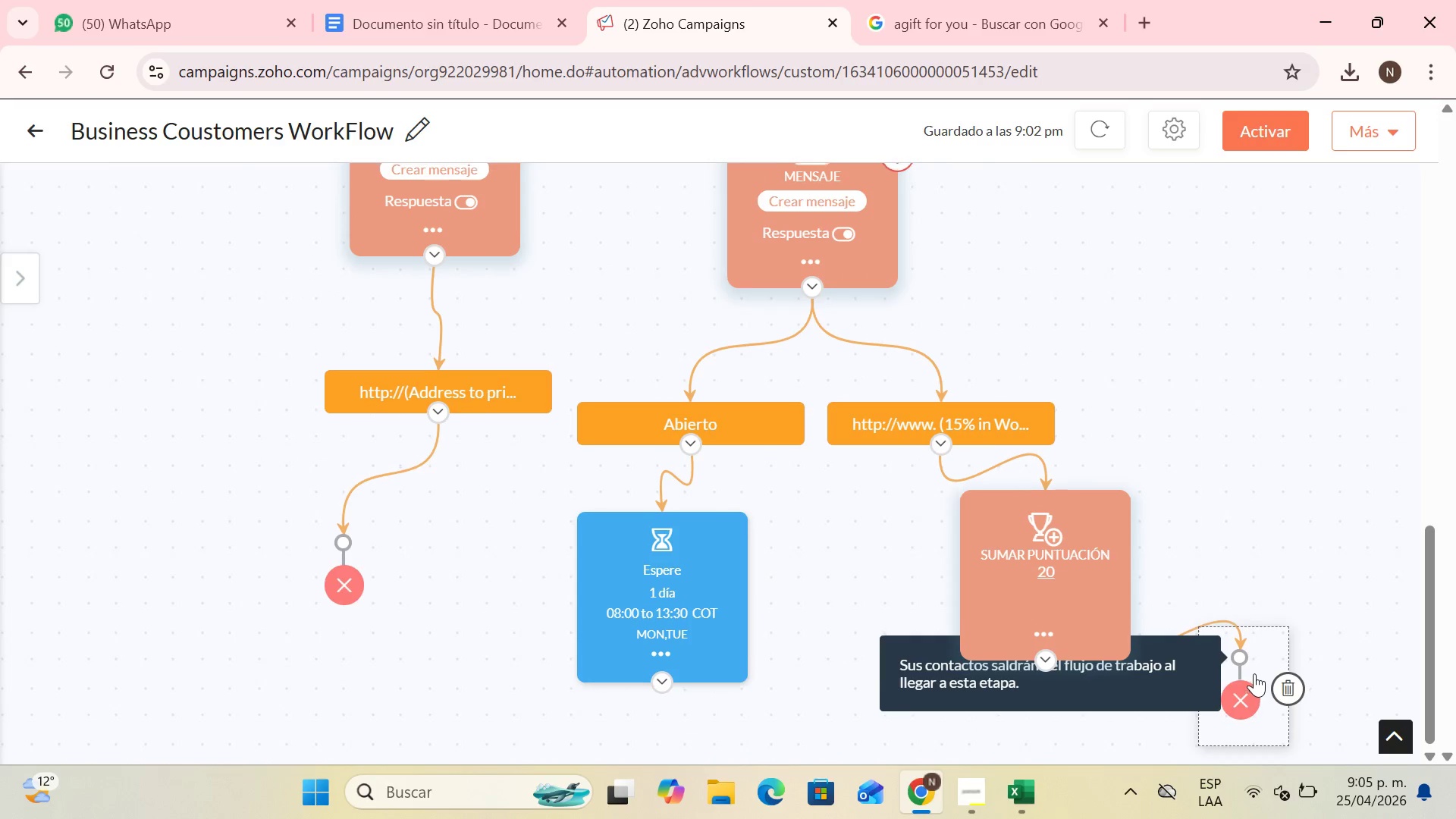 
scroll: coordinate [1254, 673], scroll_direction: up, amount: 1.0
 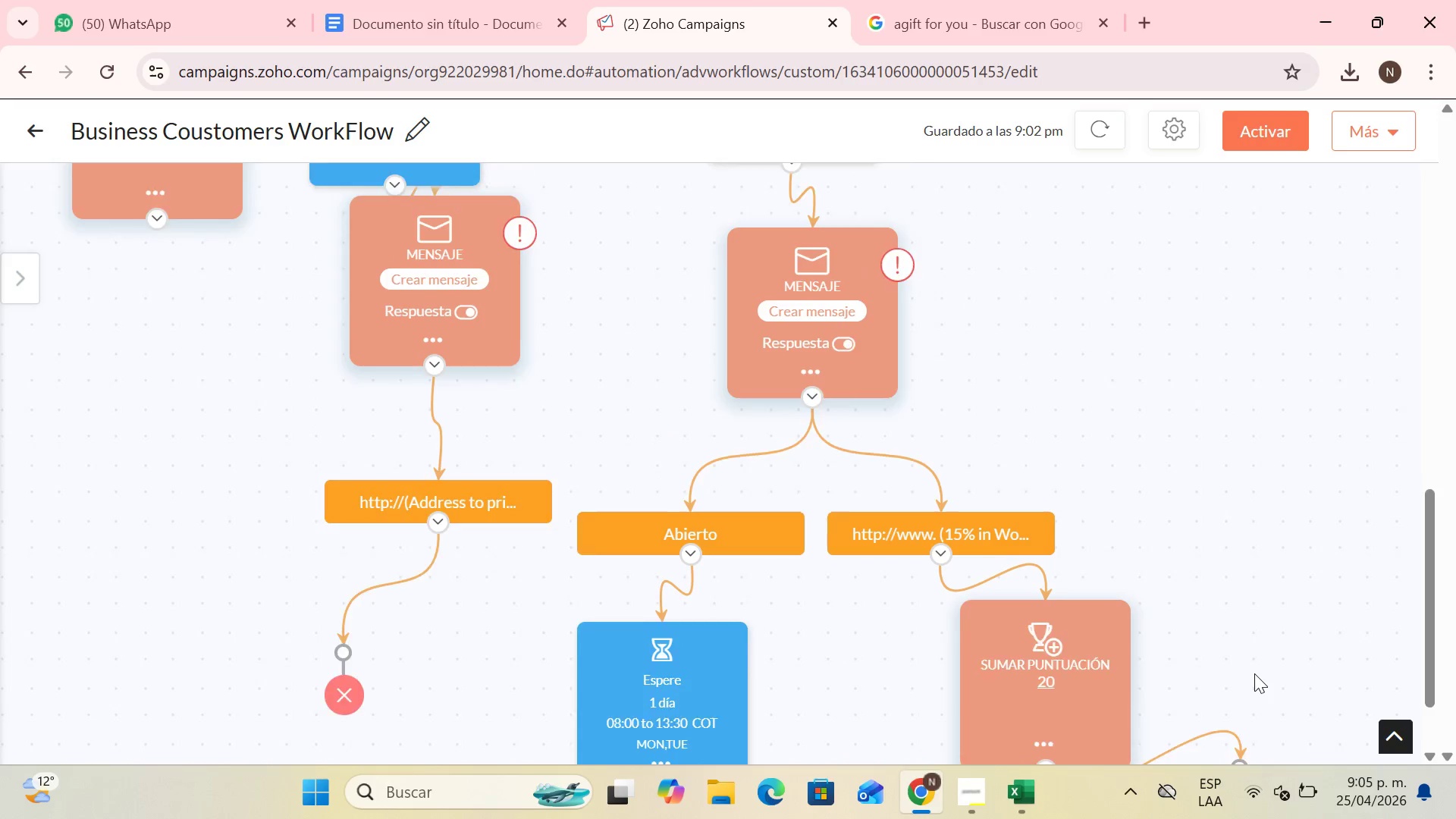 
scroll: coordinate [1254, 673], scroll_direction: down, amount: 1.0
 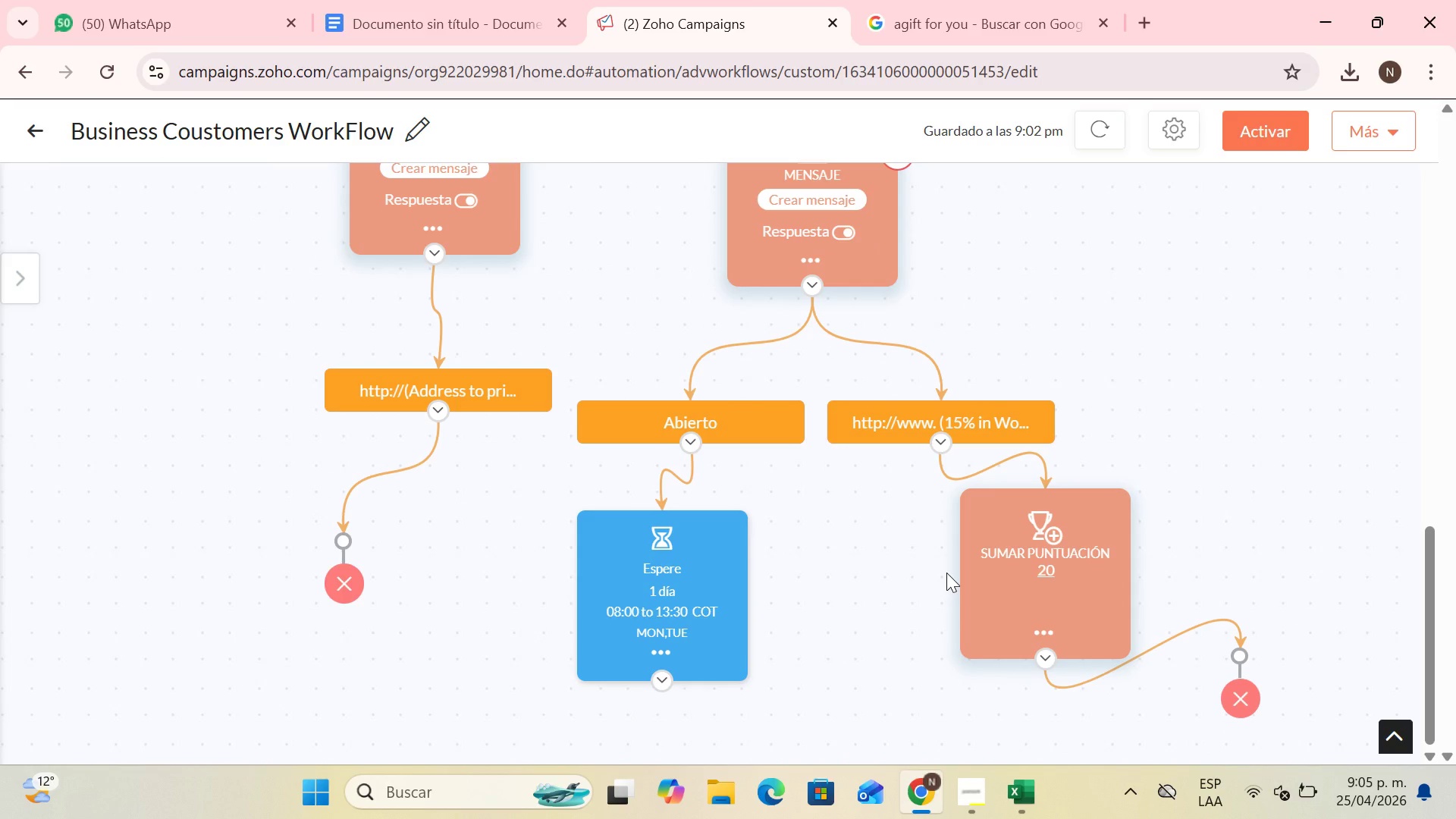 
key(F11)
 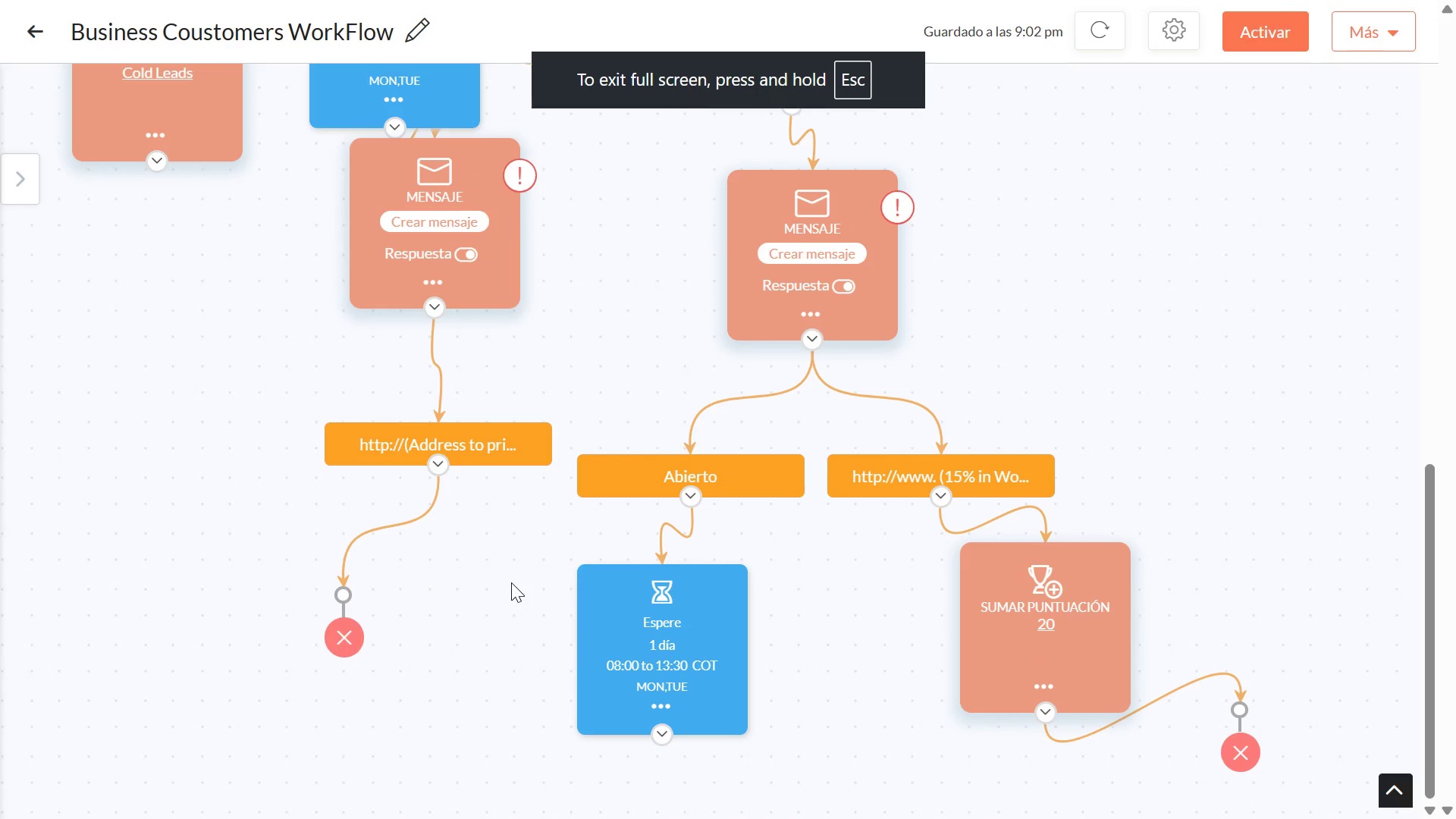 
key(PrintScreen)
 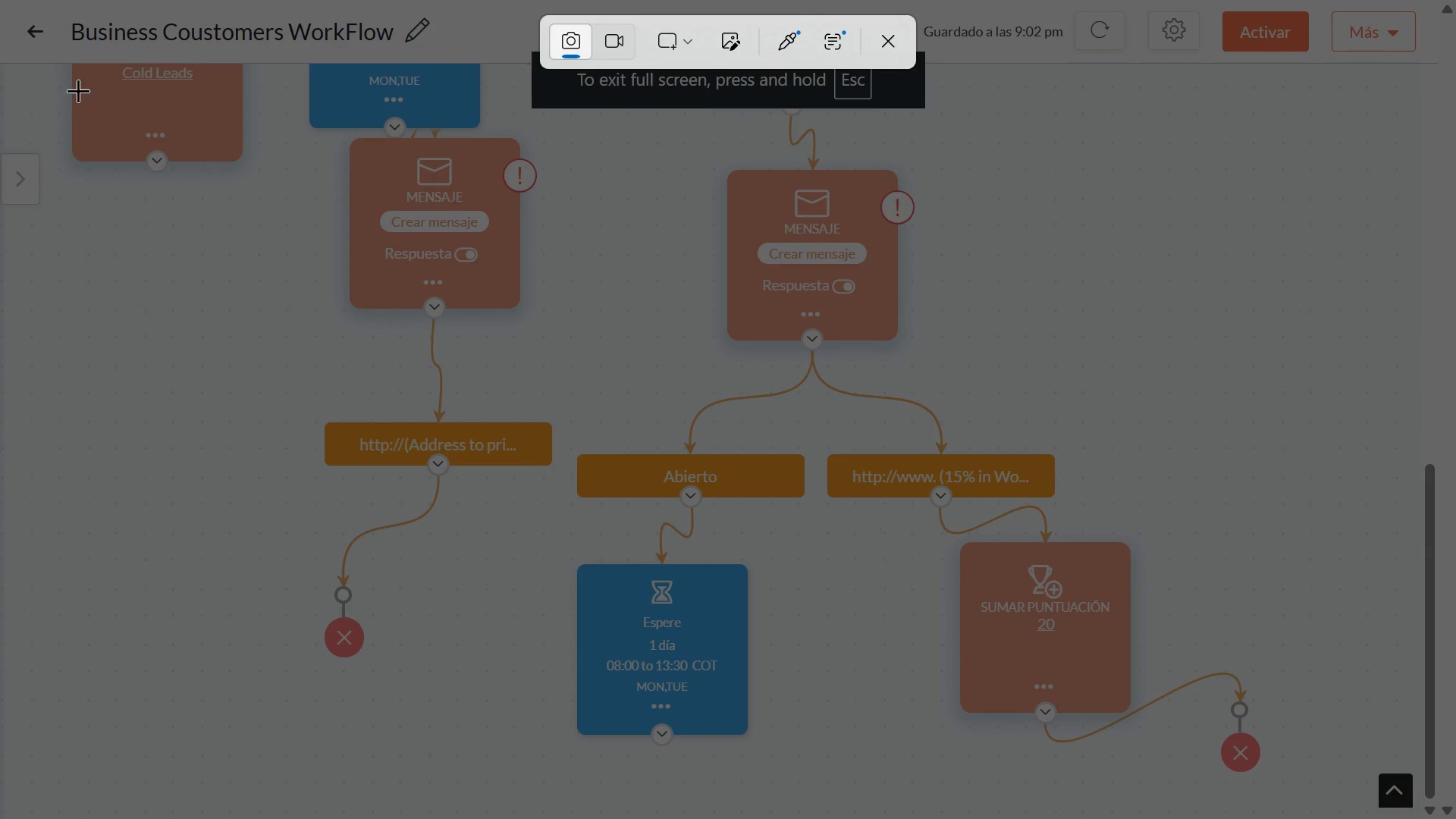 
left_click_drag(start_coordinate=[55, 91], to_coordinate=[1268, 772])
 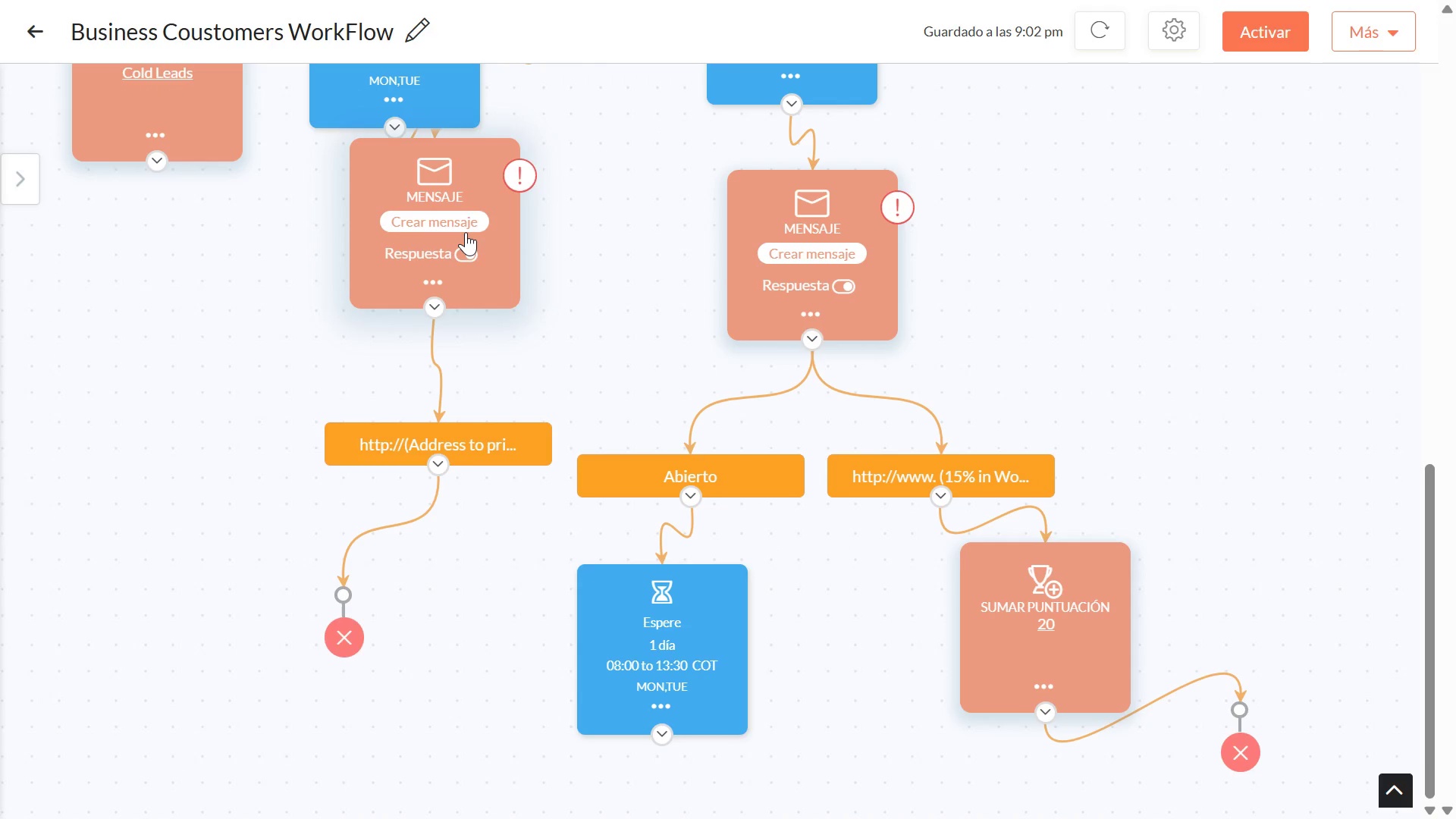 
key(PrintScreen)
 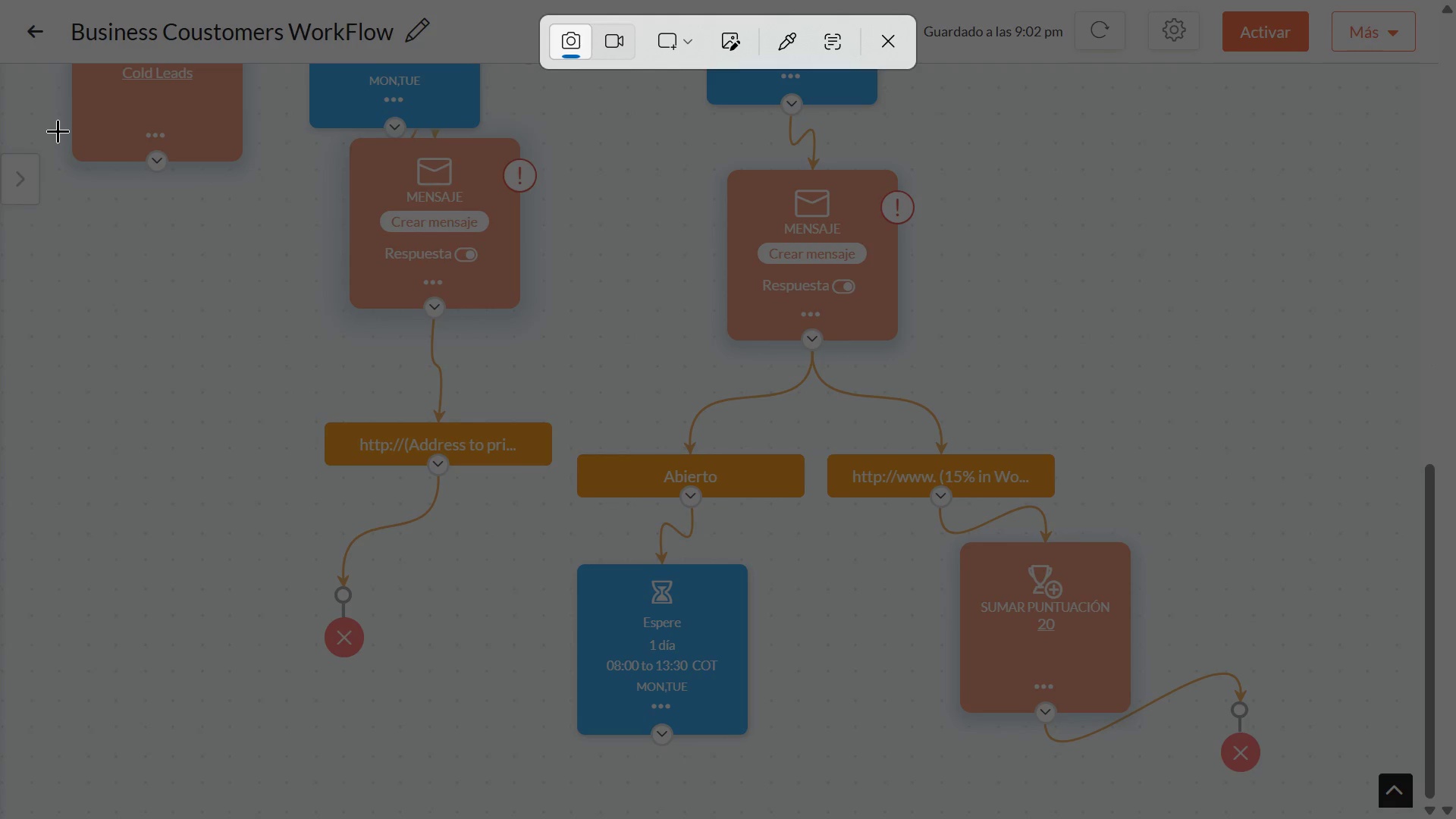 
left_click_drag(start_coordinate=[55, 139], to_coordinate=[1336, 781])
 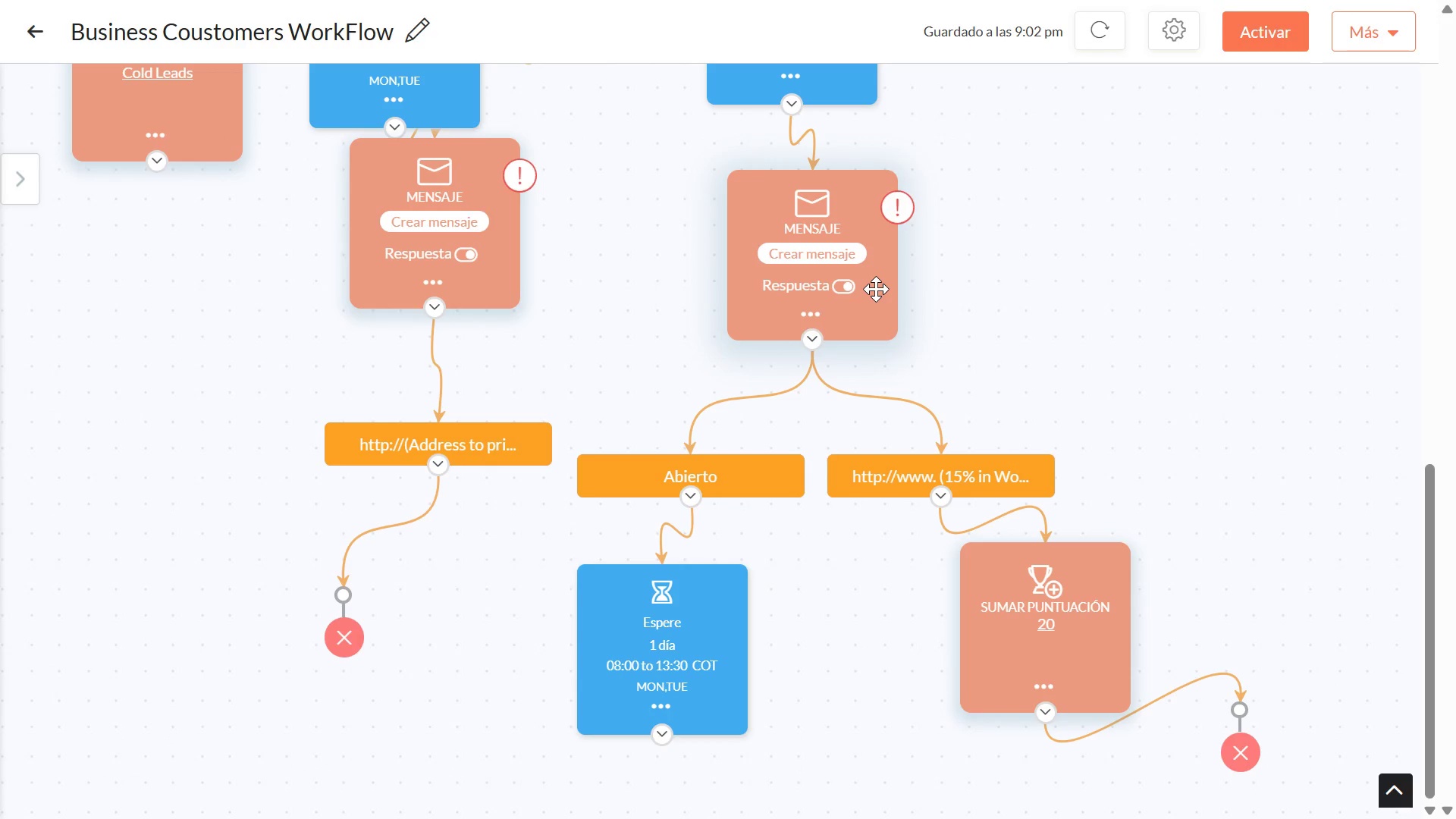 
key(F11)
 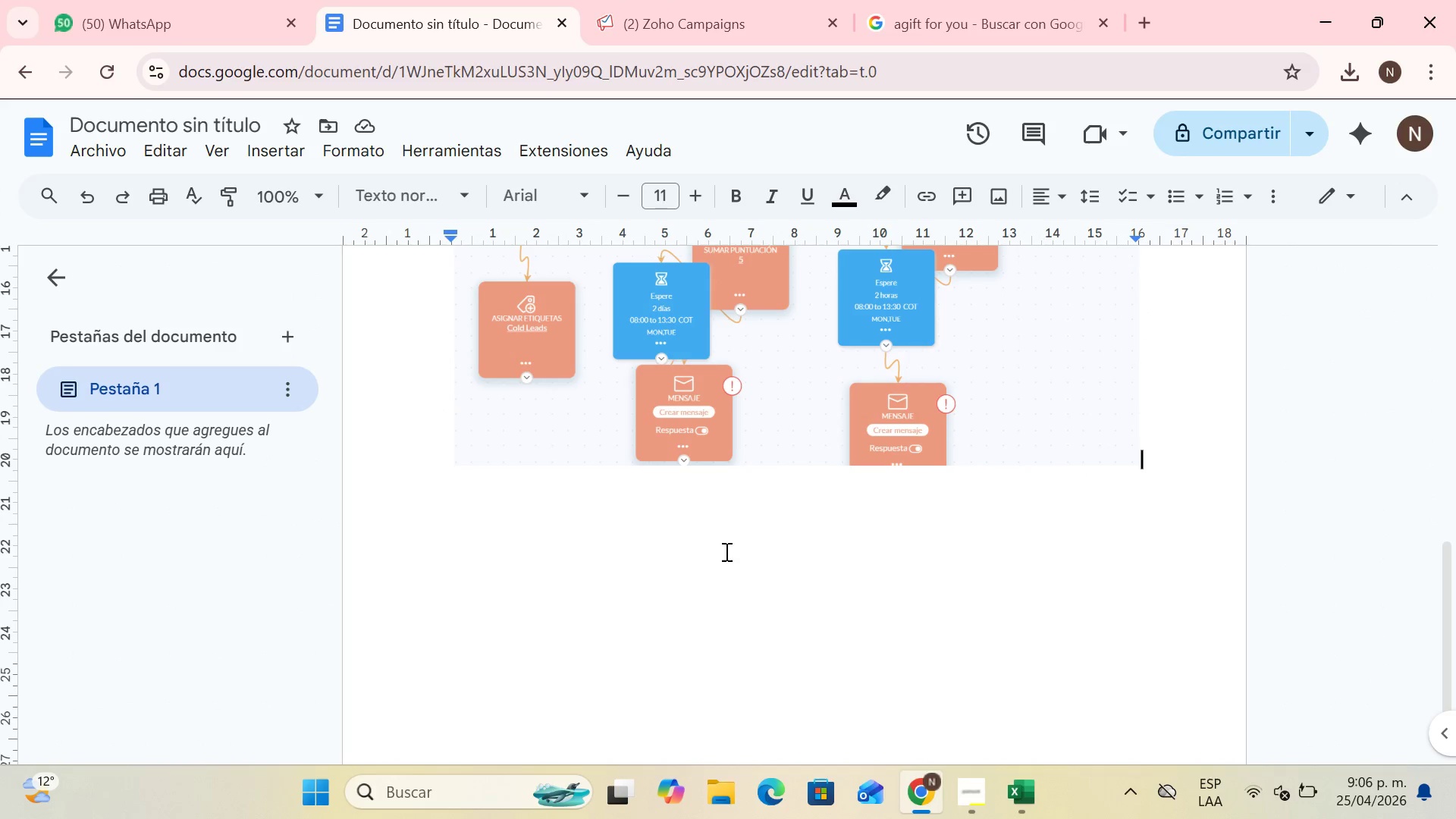 
key(Enter)
 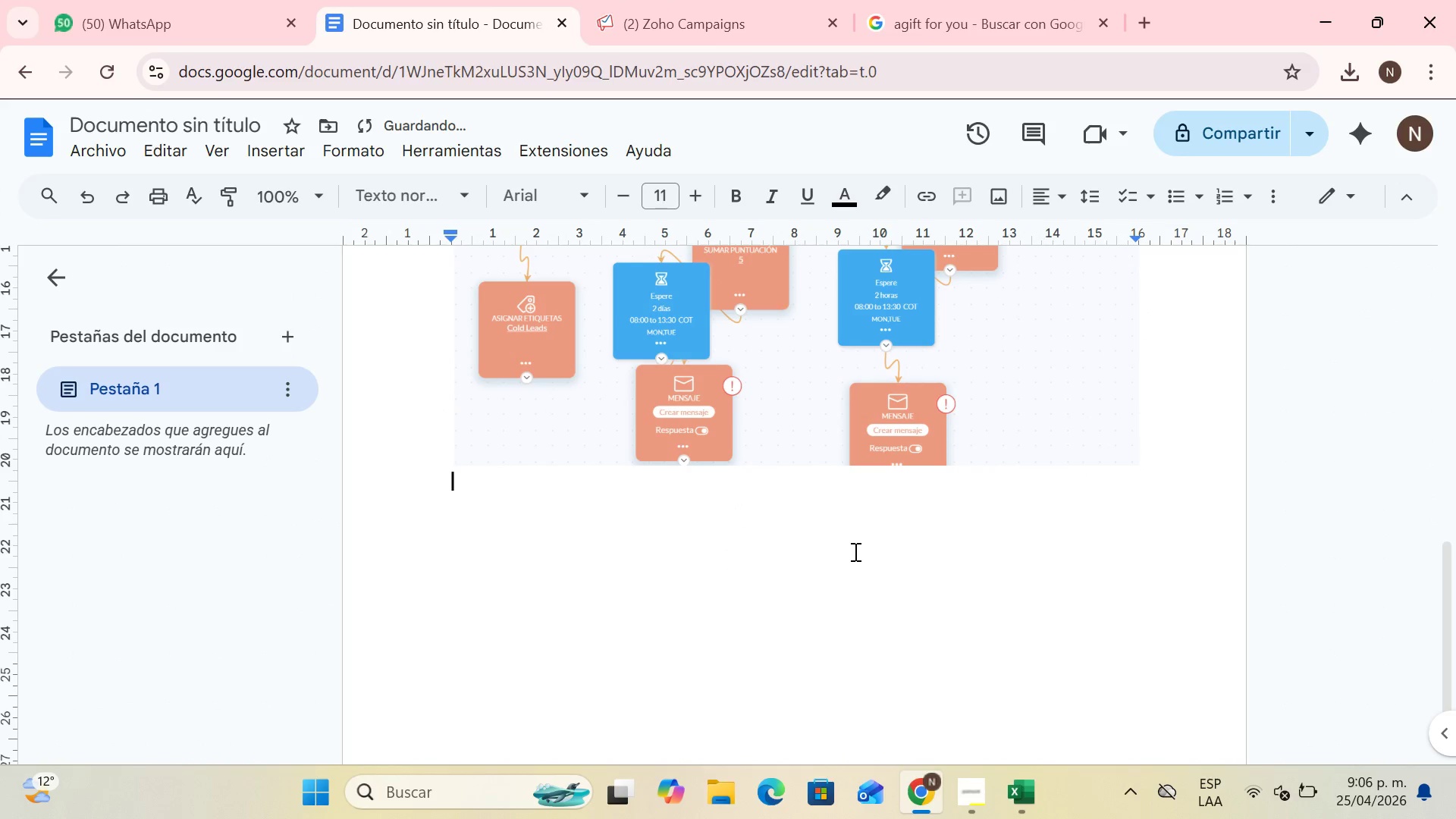 
key(Control+V)
 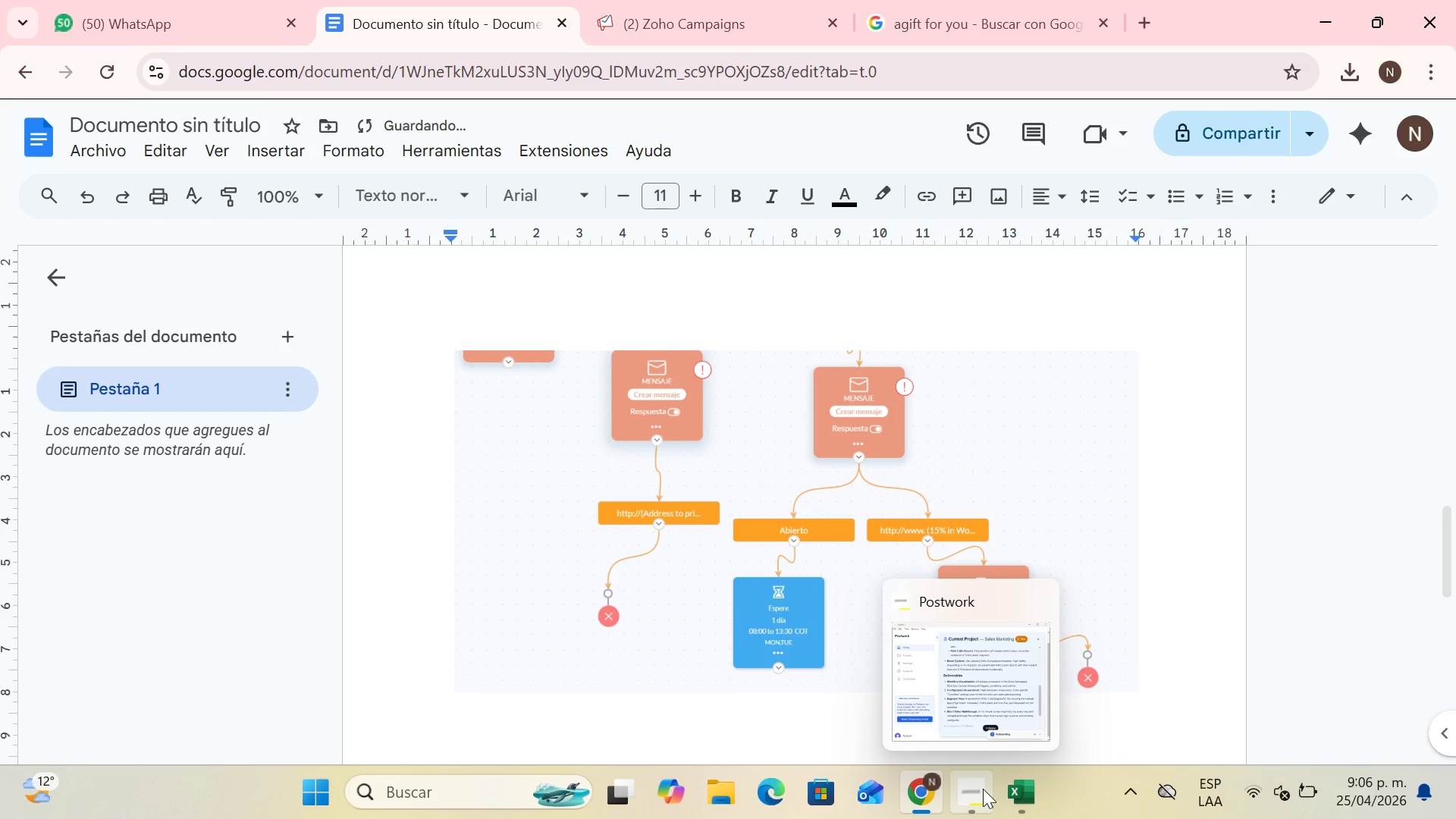 
left_click([942, 663])